 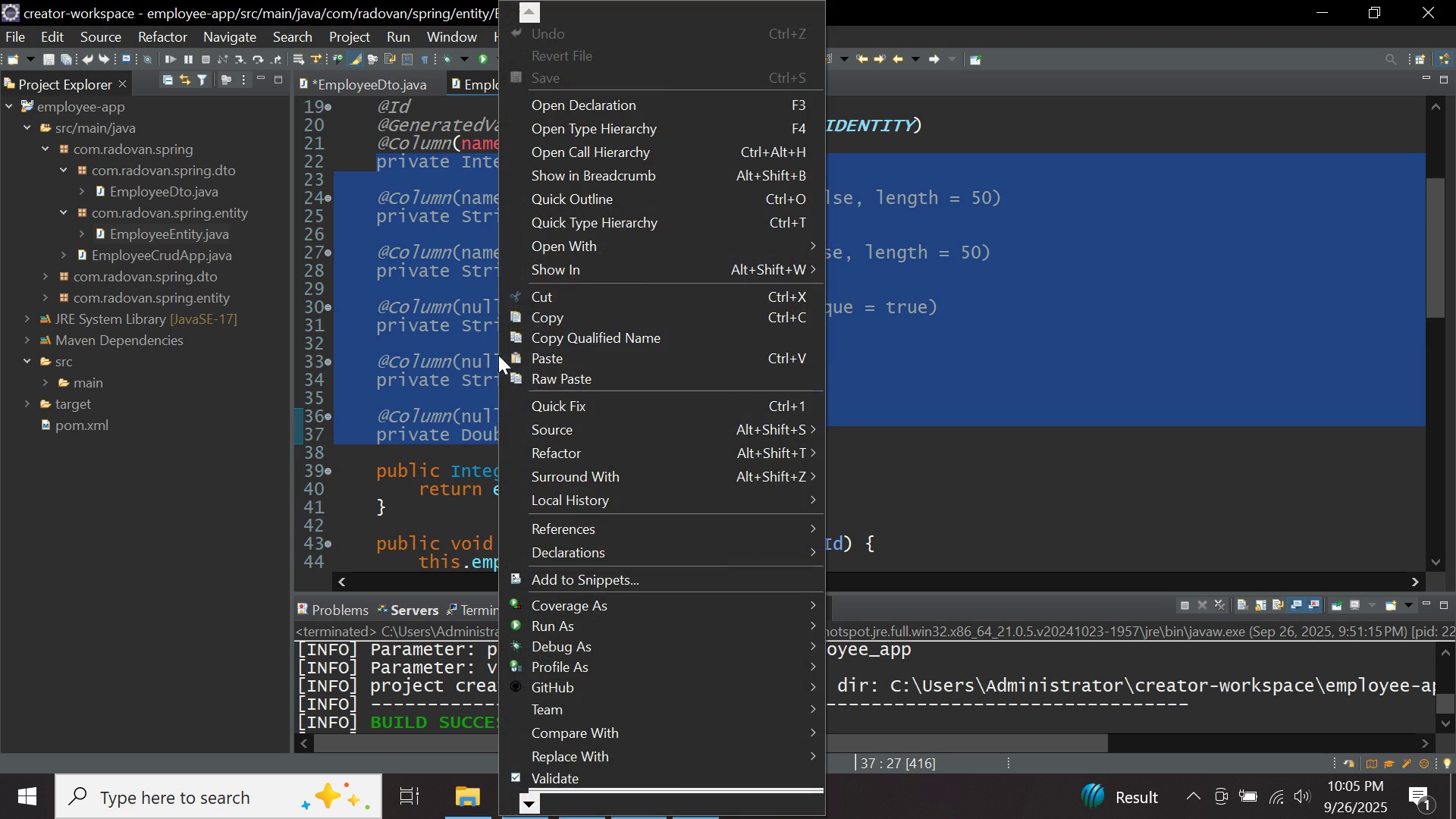 
left_click([579, 320])
 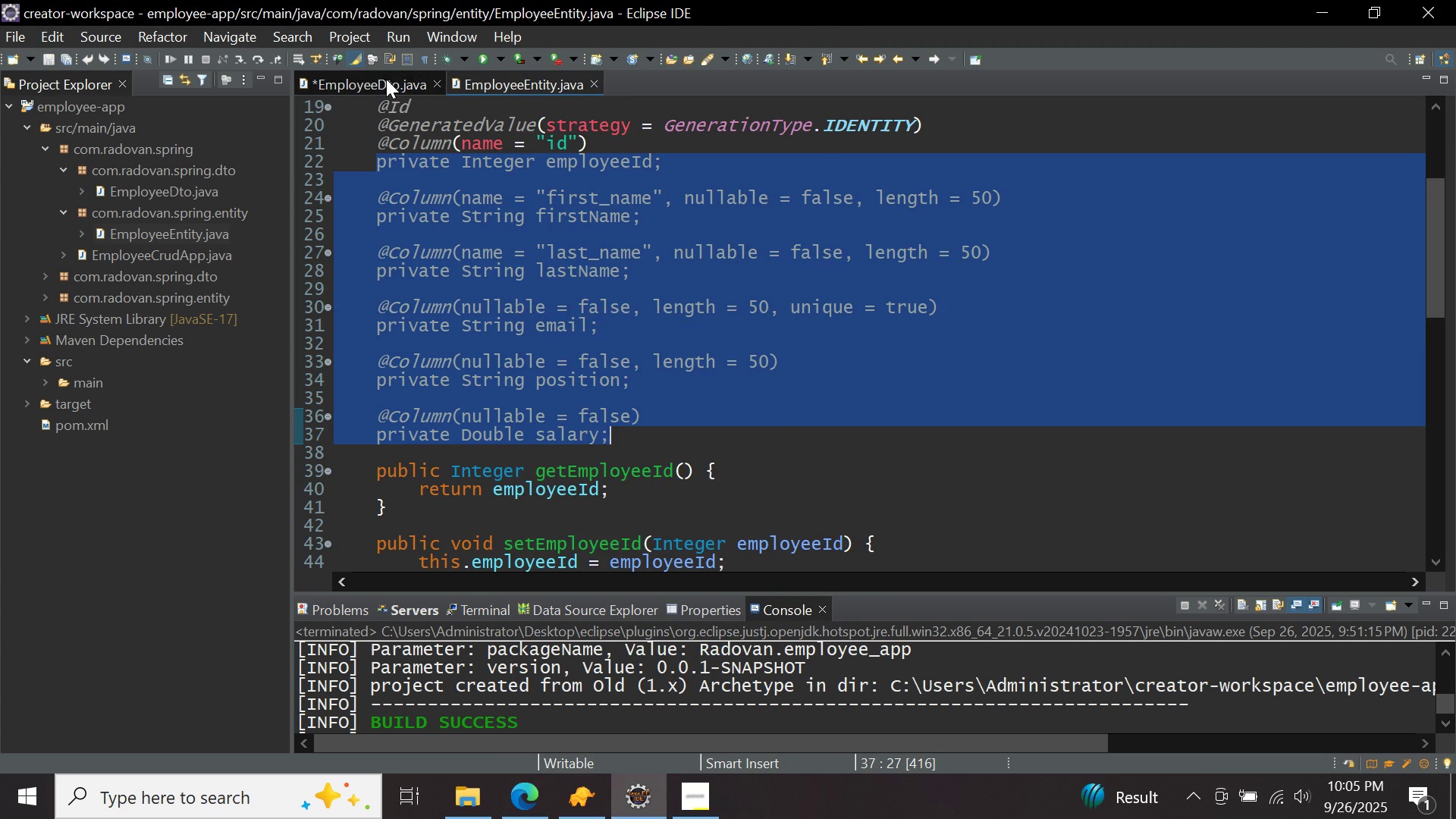 
left_click([386, 79])
 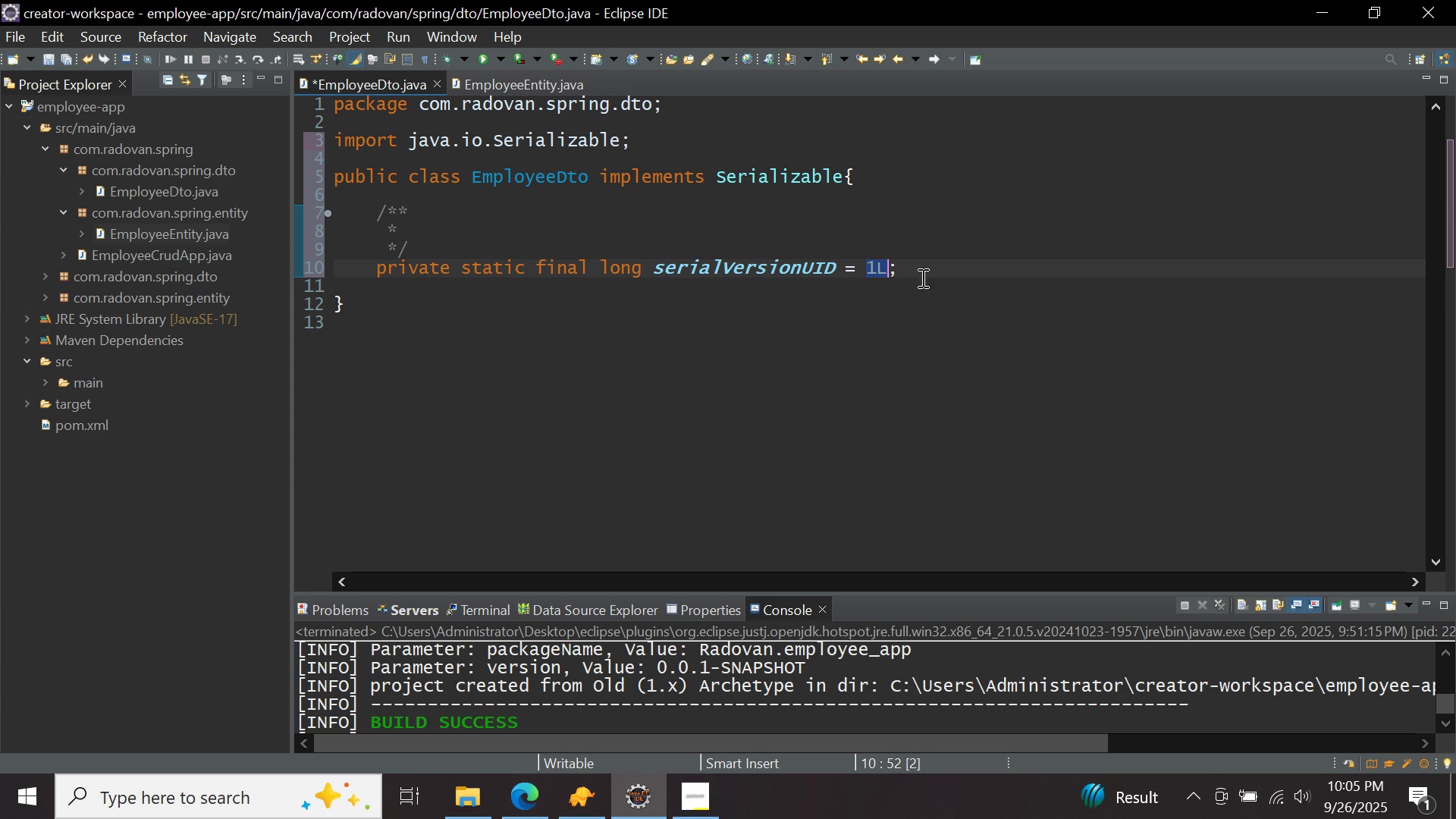 
left_click([926, 271])
 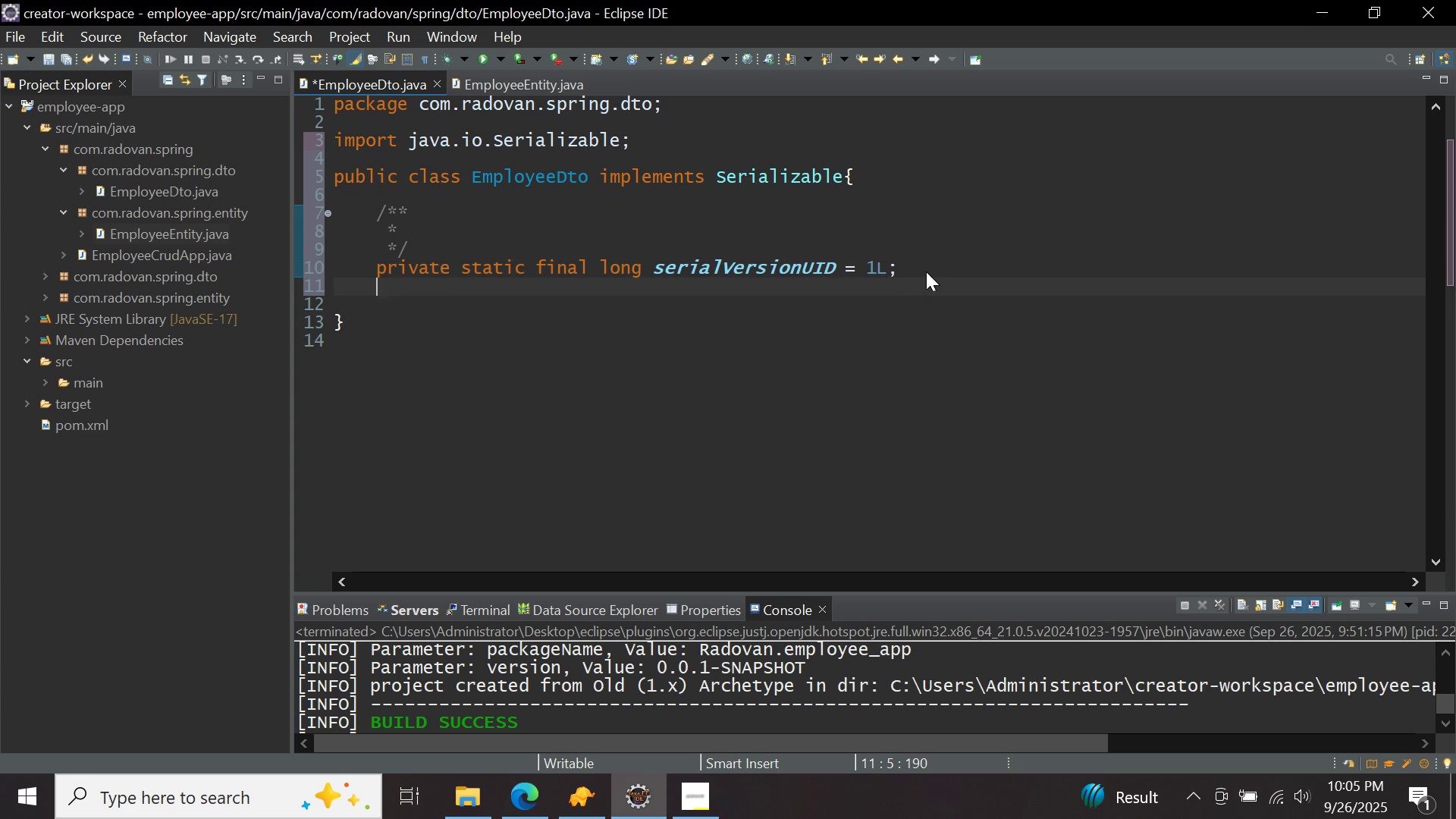 
key(Enter)
 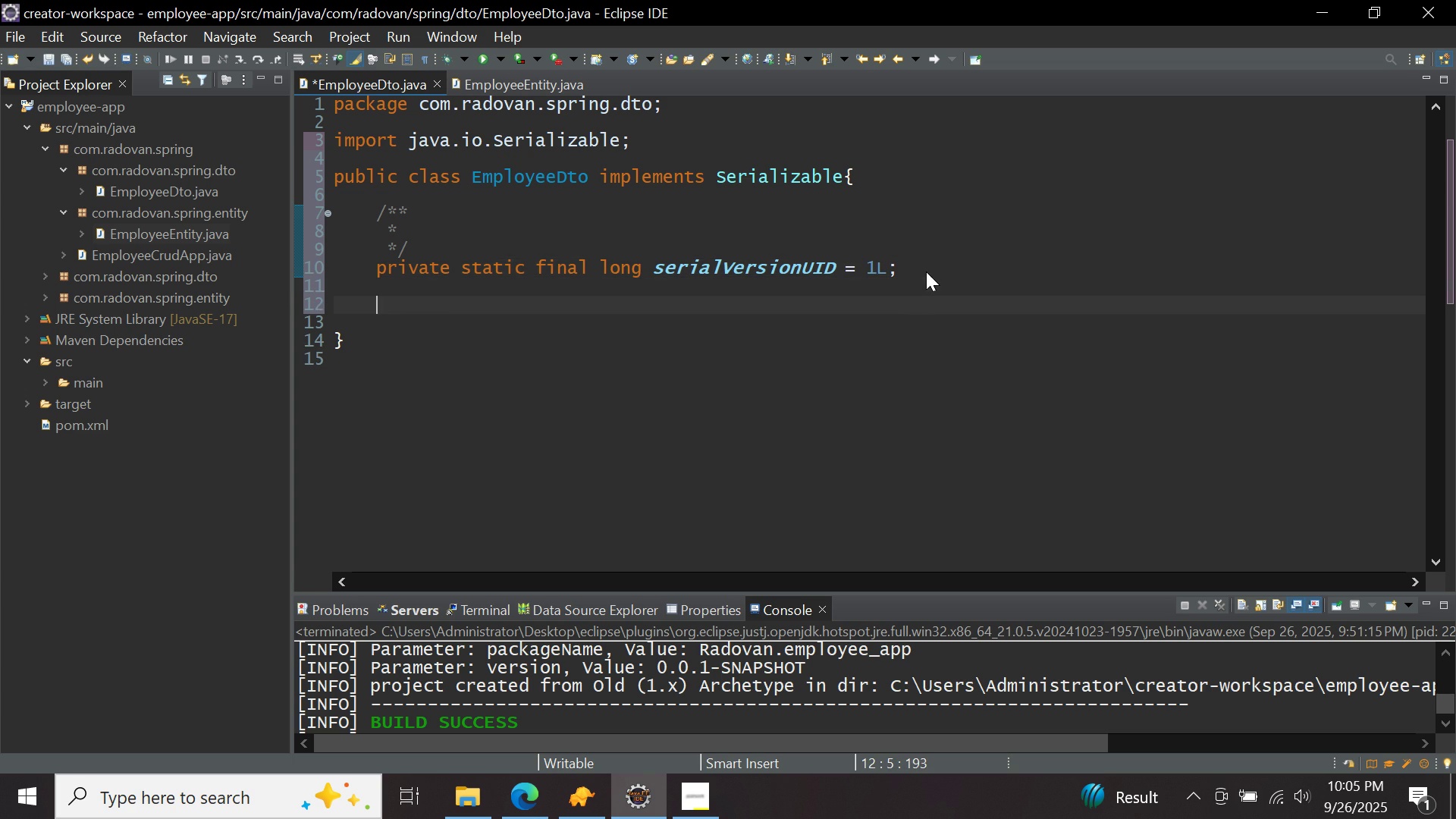 
key(Enter)
 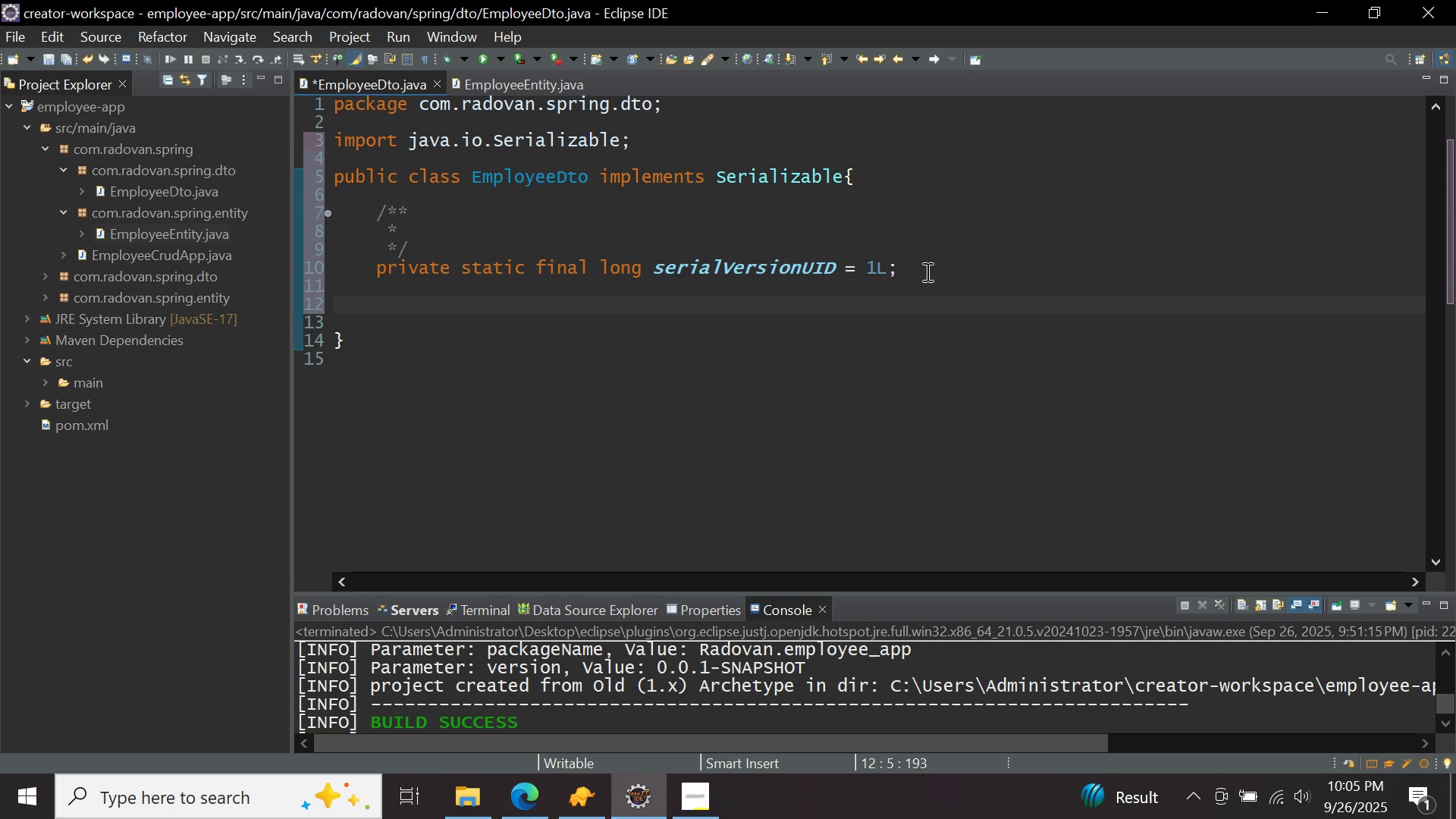 
key(Control+ControlLeft)
 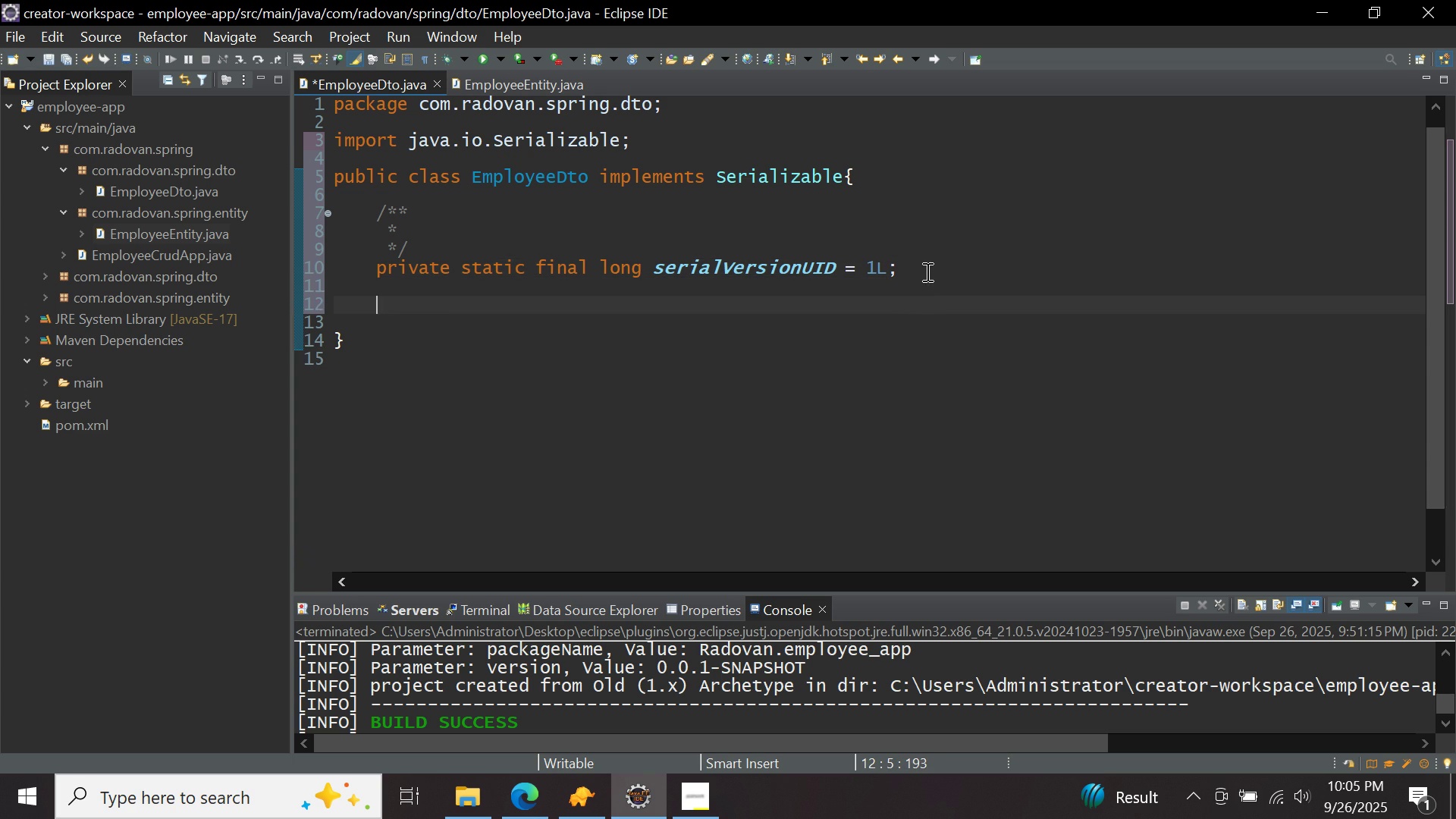 
key(Control+V)
 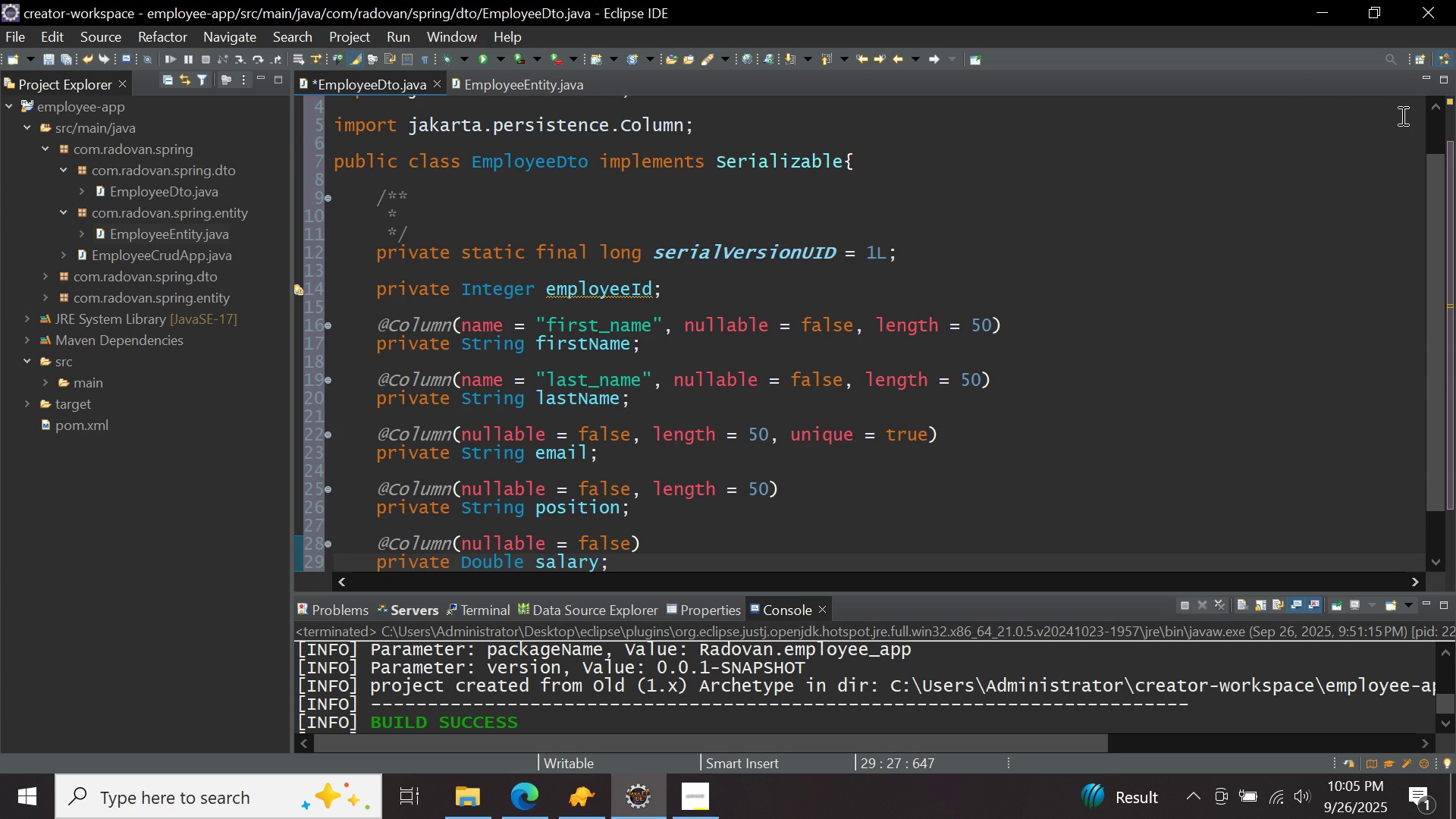 
left_click([1439, 127])
 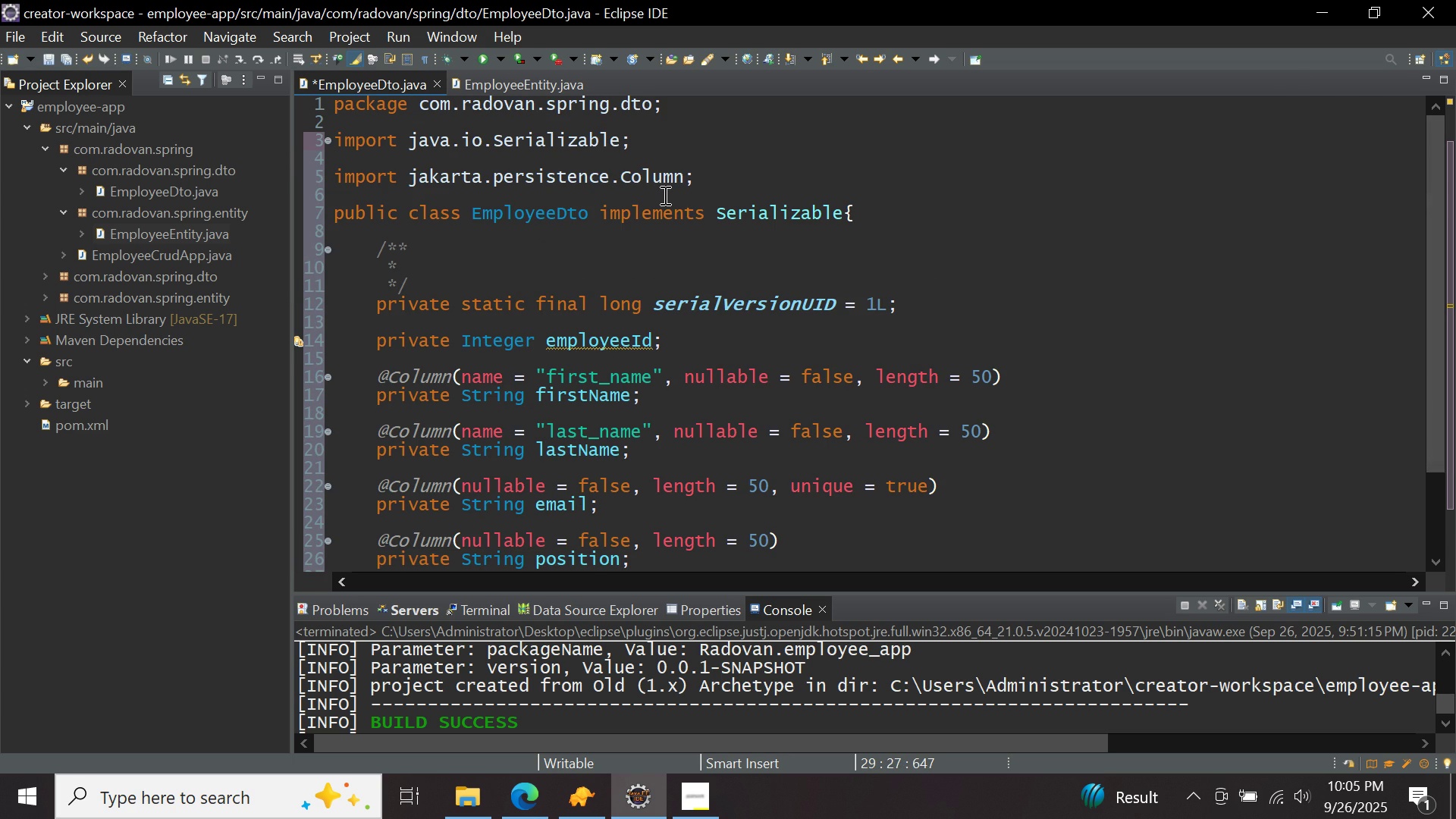 
left_click([664, 195])
 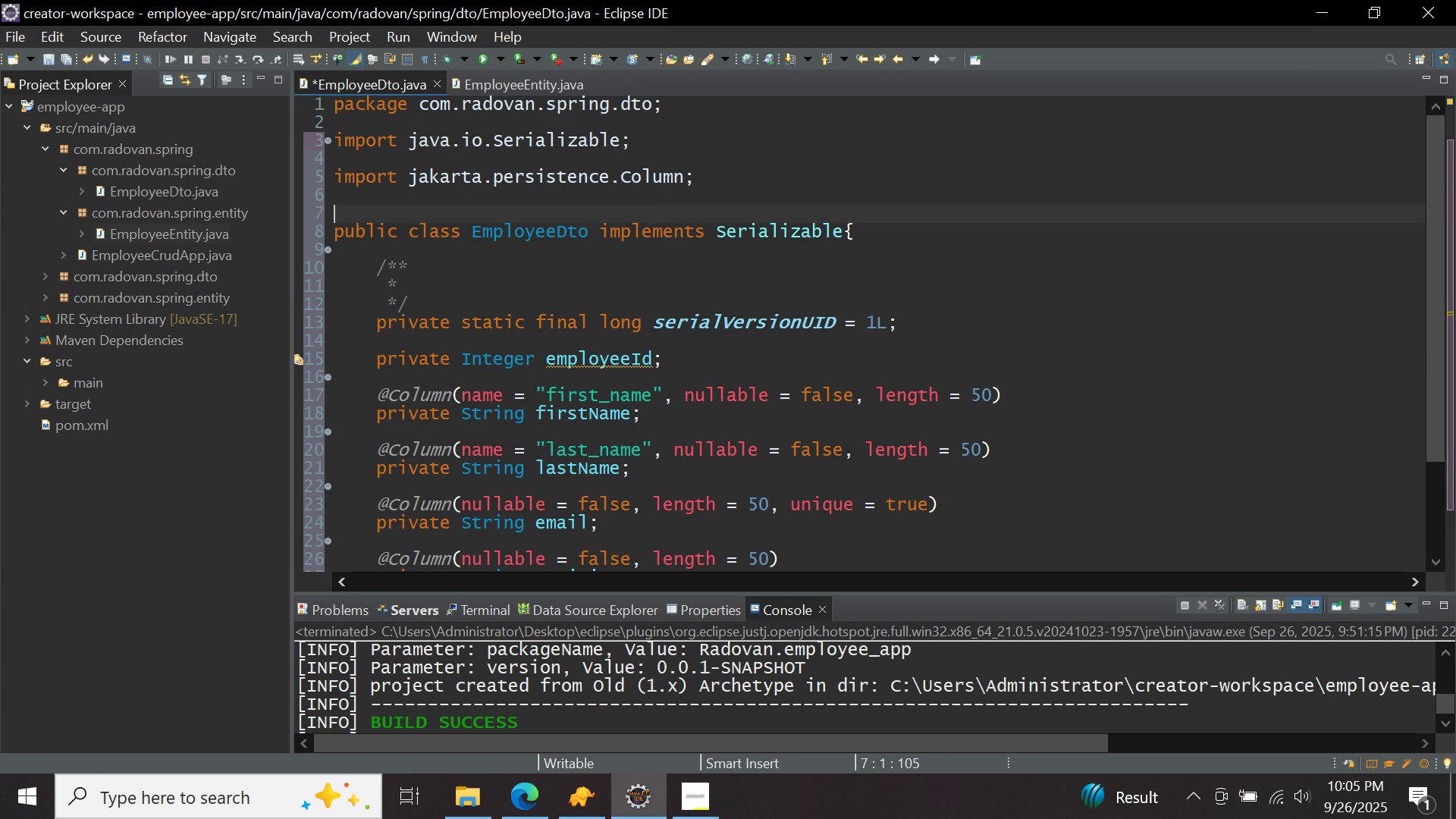 
key(Enter)
 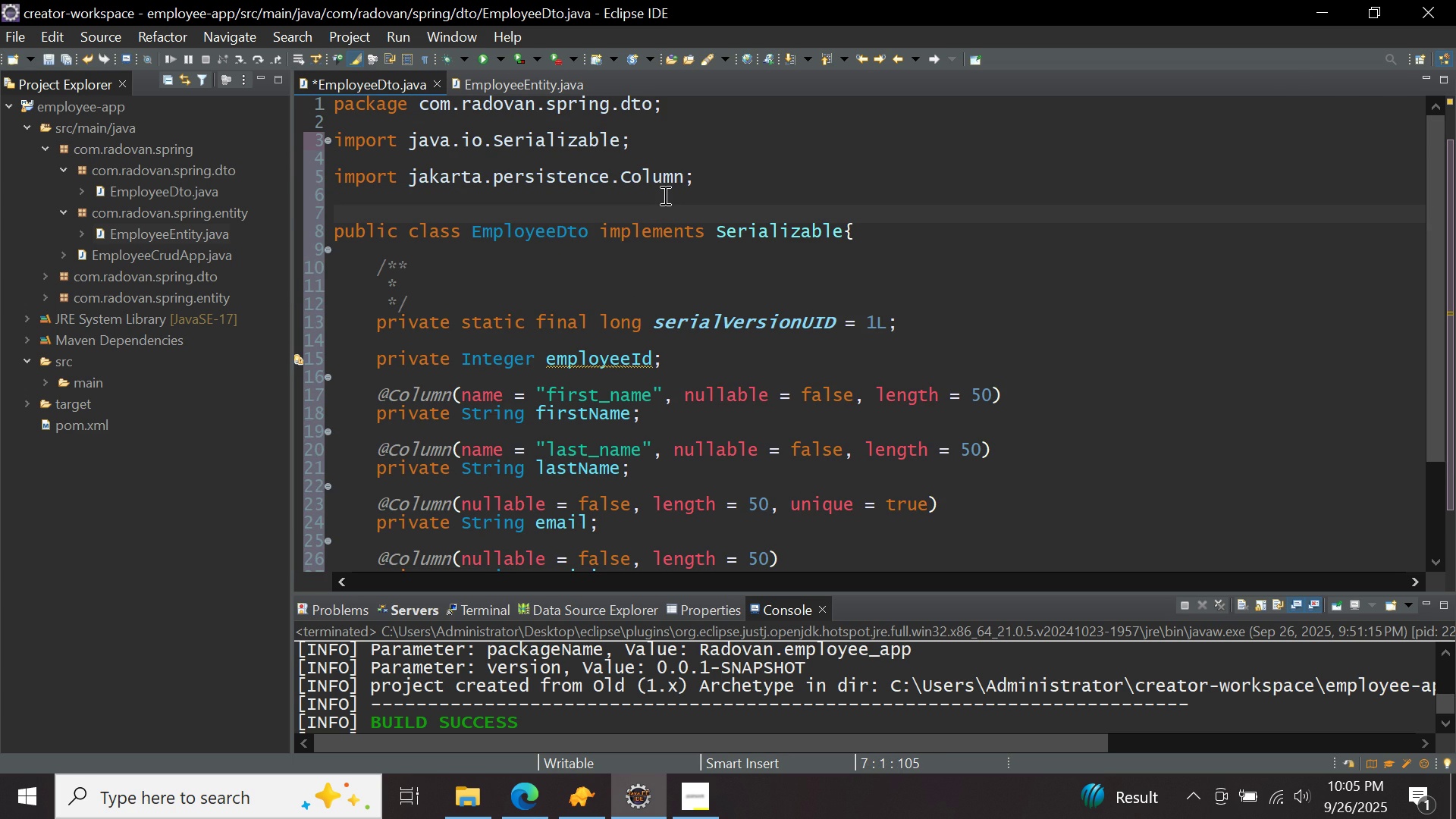 
type(//data transfer object with validation rules)